 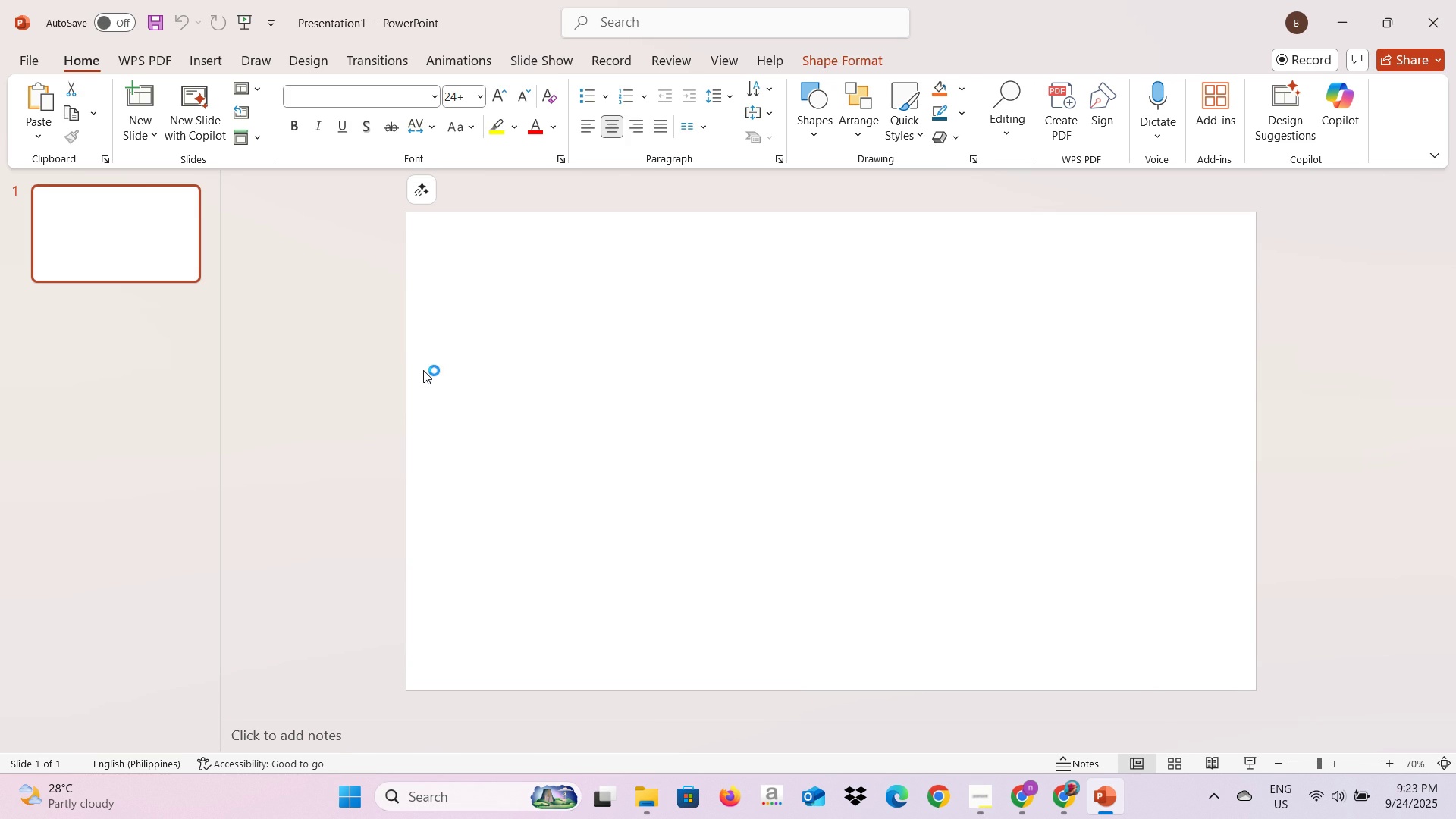 
key(Backspace)
 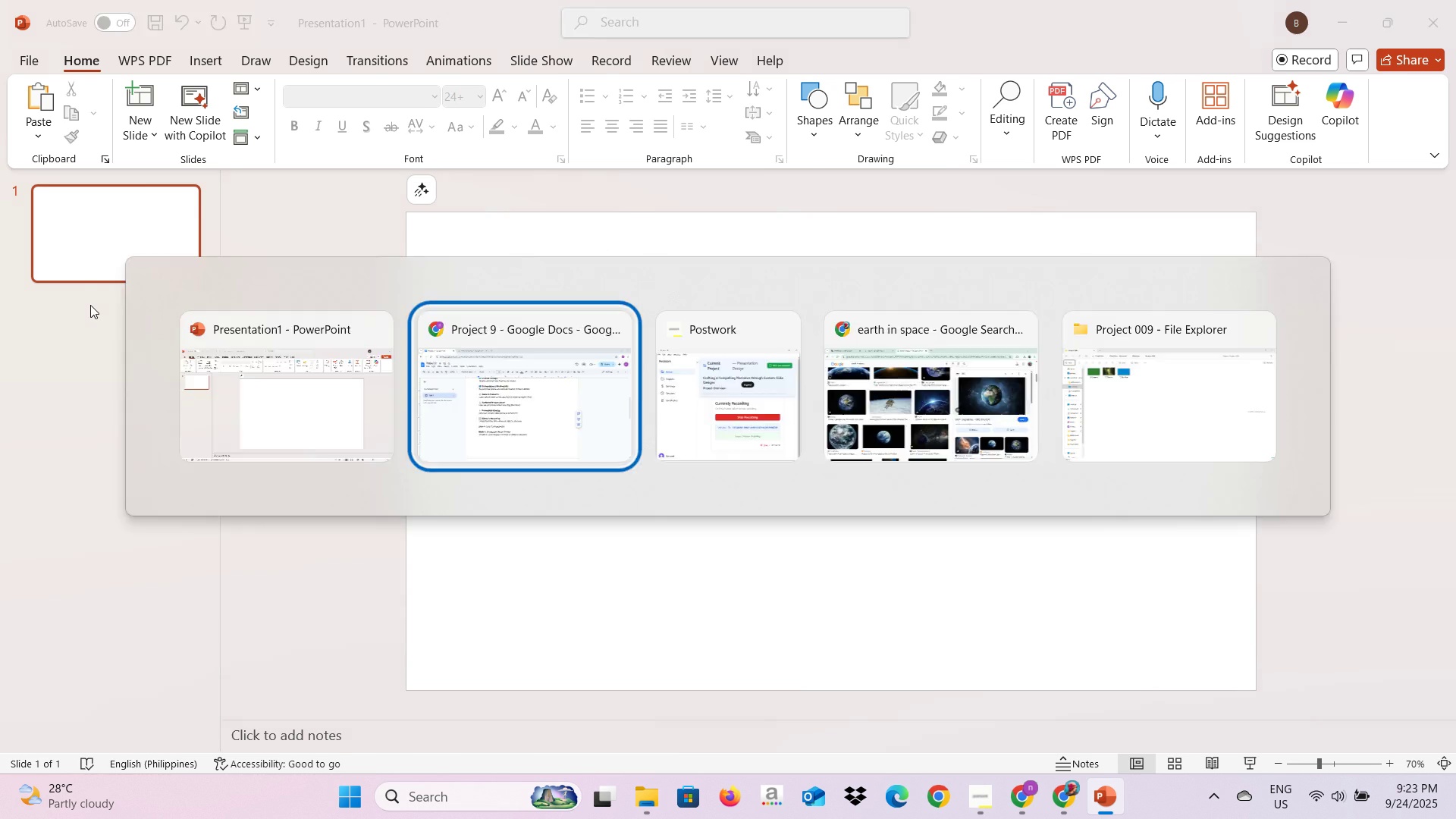 
key(Alt+AltLeft)
 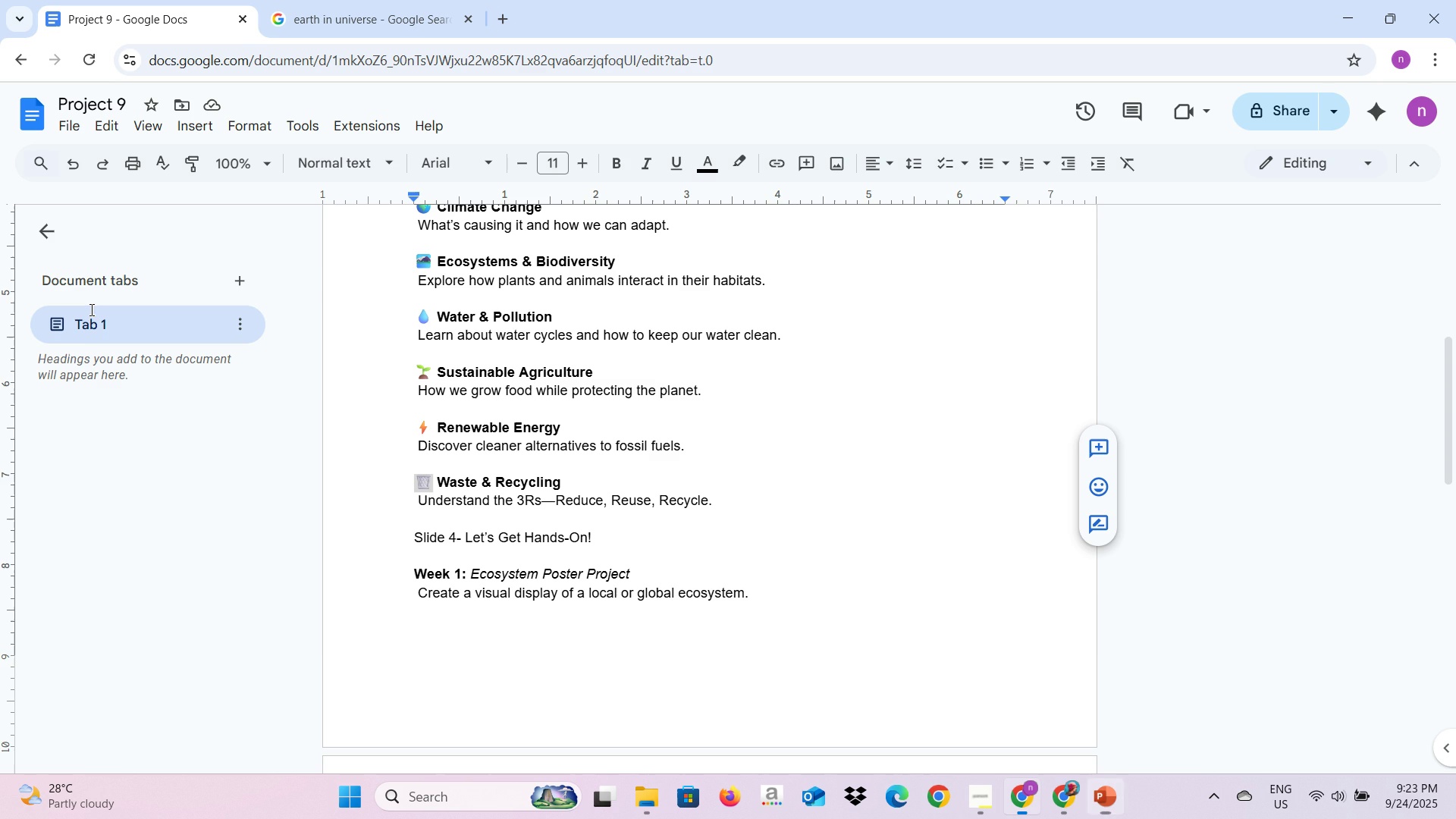 
key(Alt+Tab)
 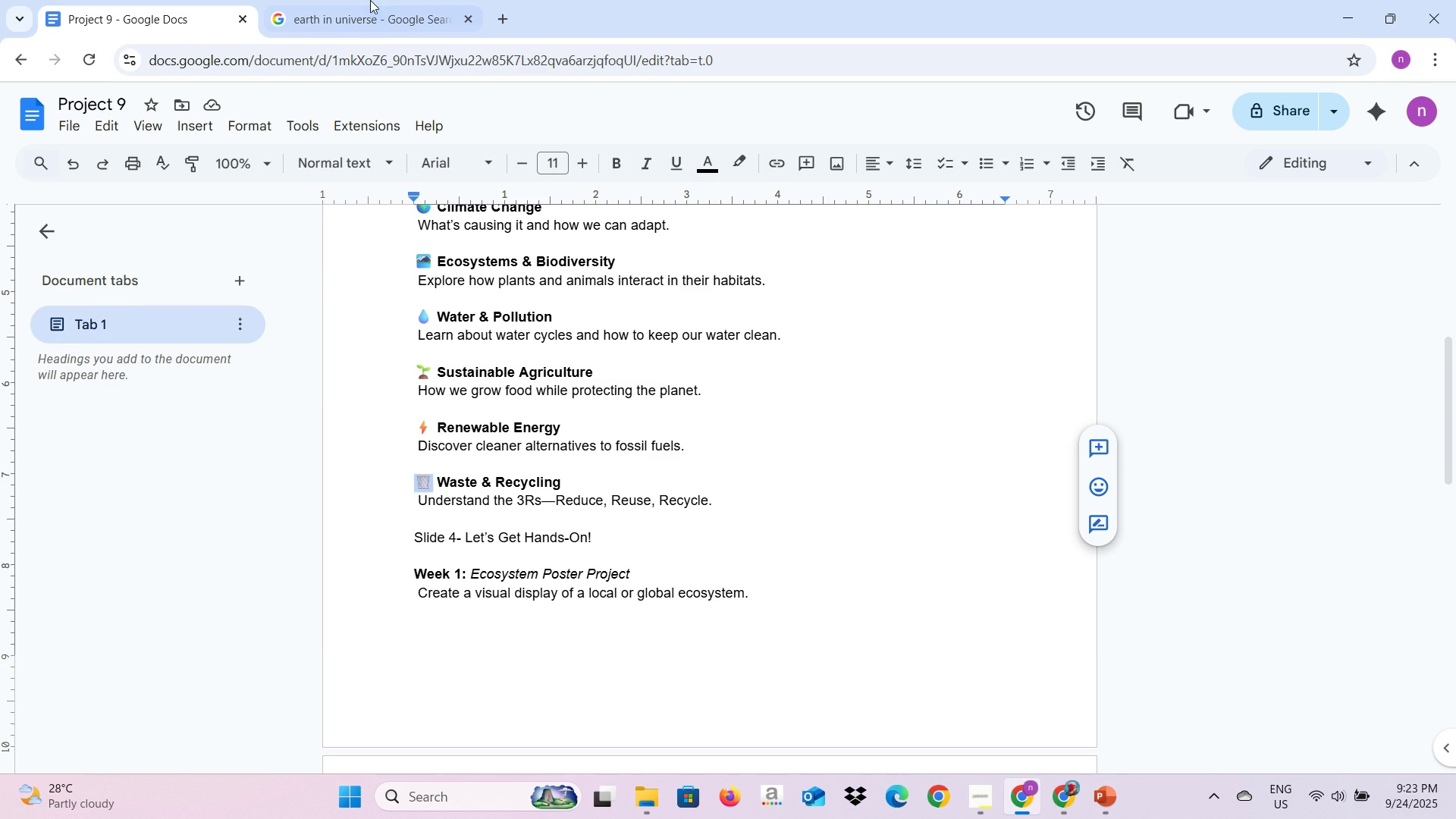 
left_click([370, 0])
 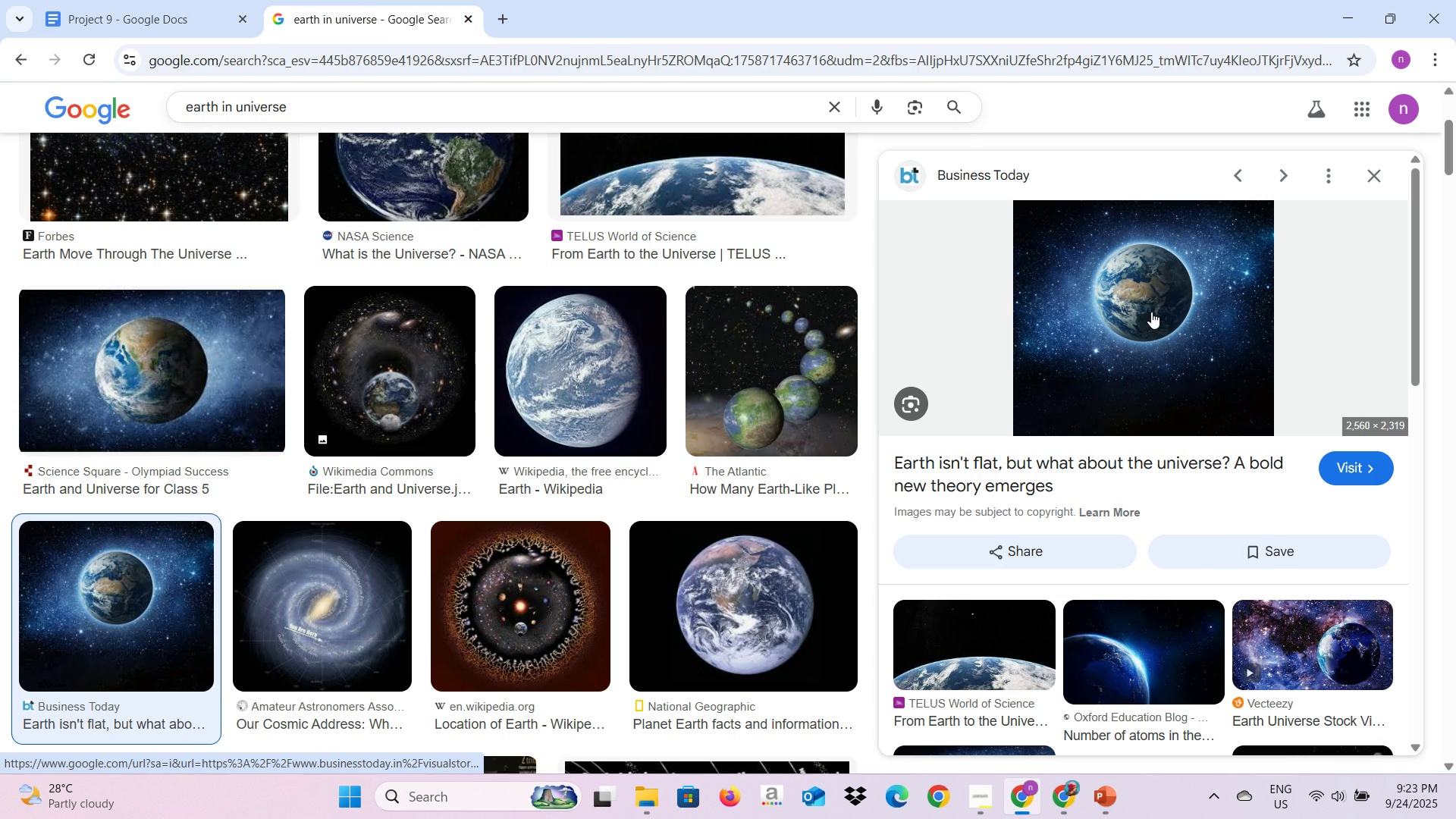 
right_click([1151, 312])
 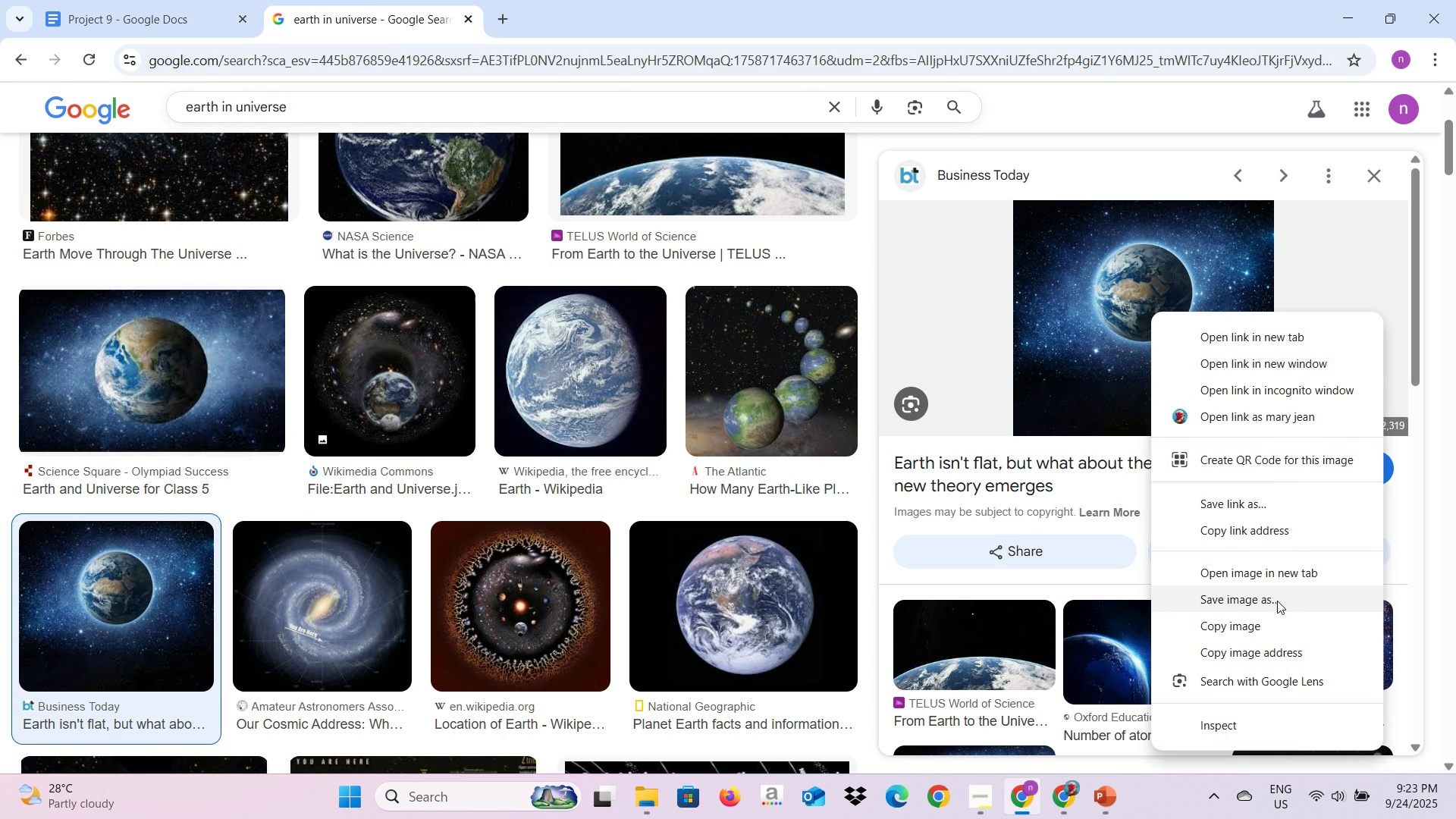 
left_click([1266, 623])
 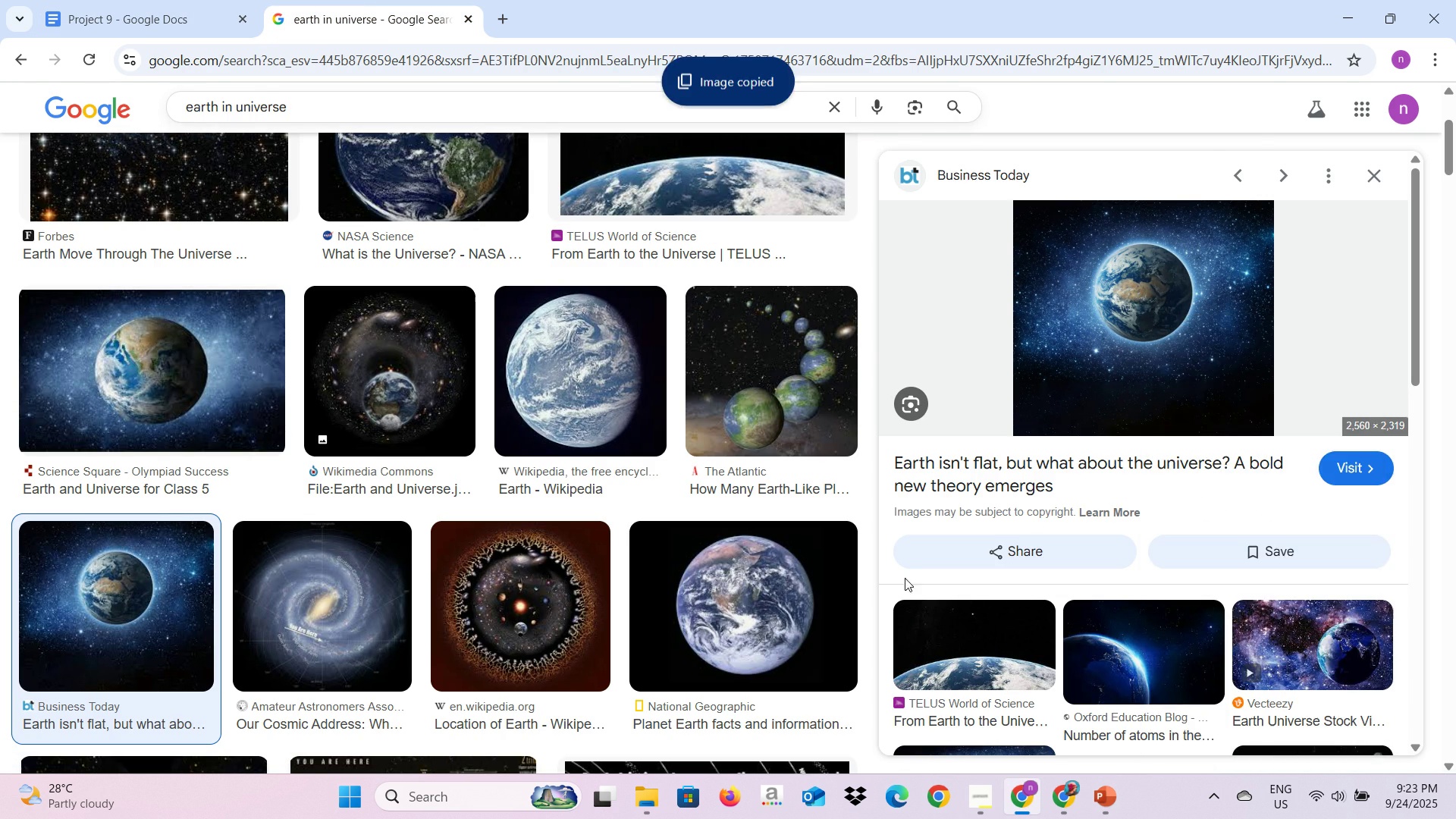 
key(Alt+AltLeft)
 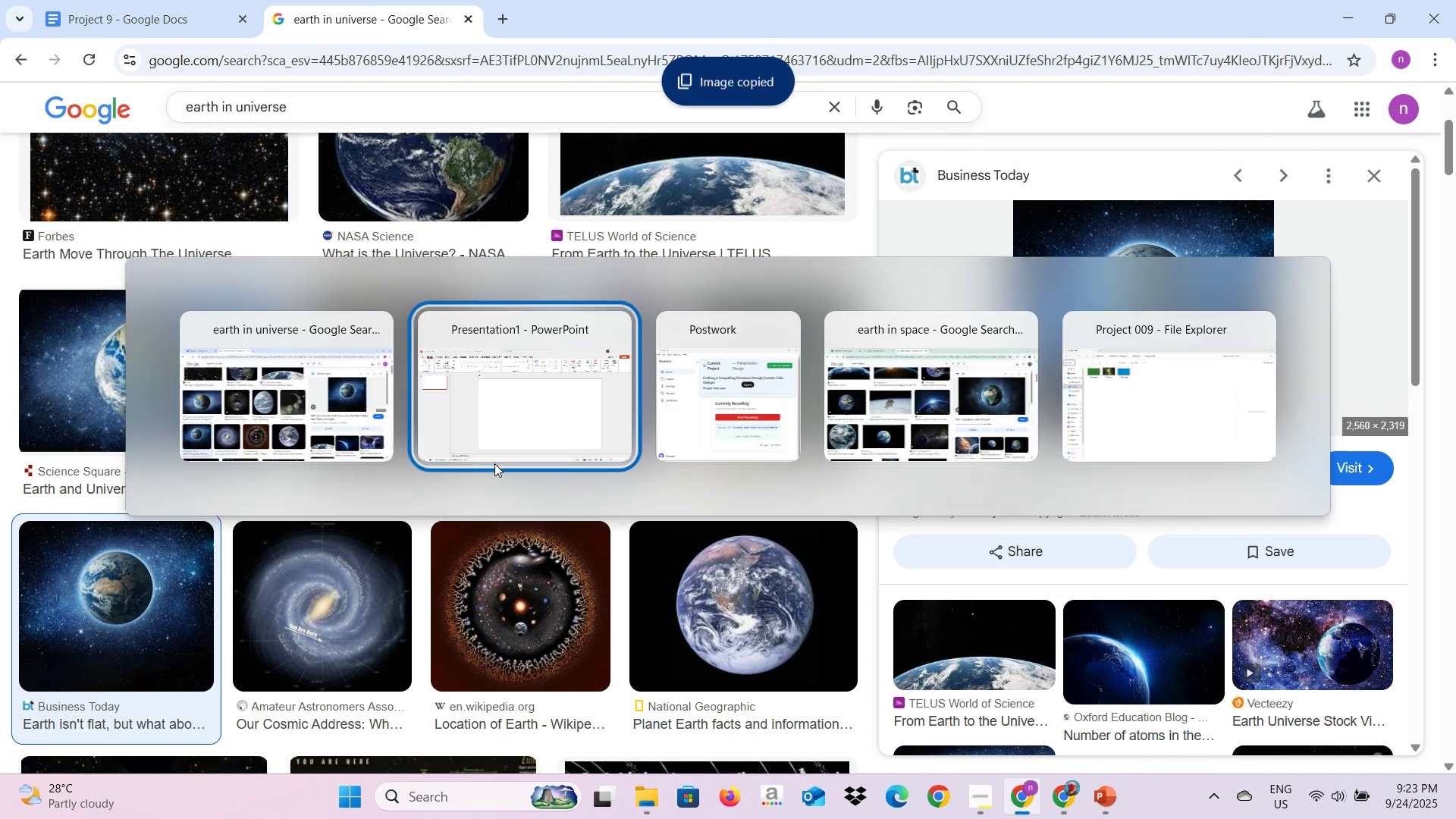 
key(Alt+Tab)